 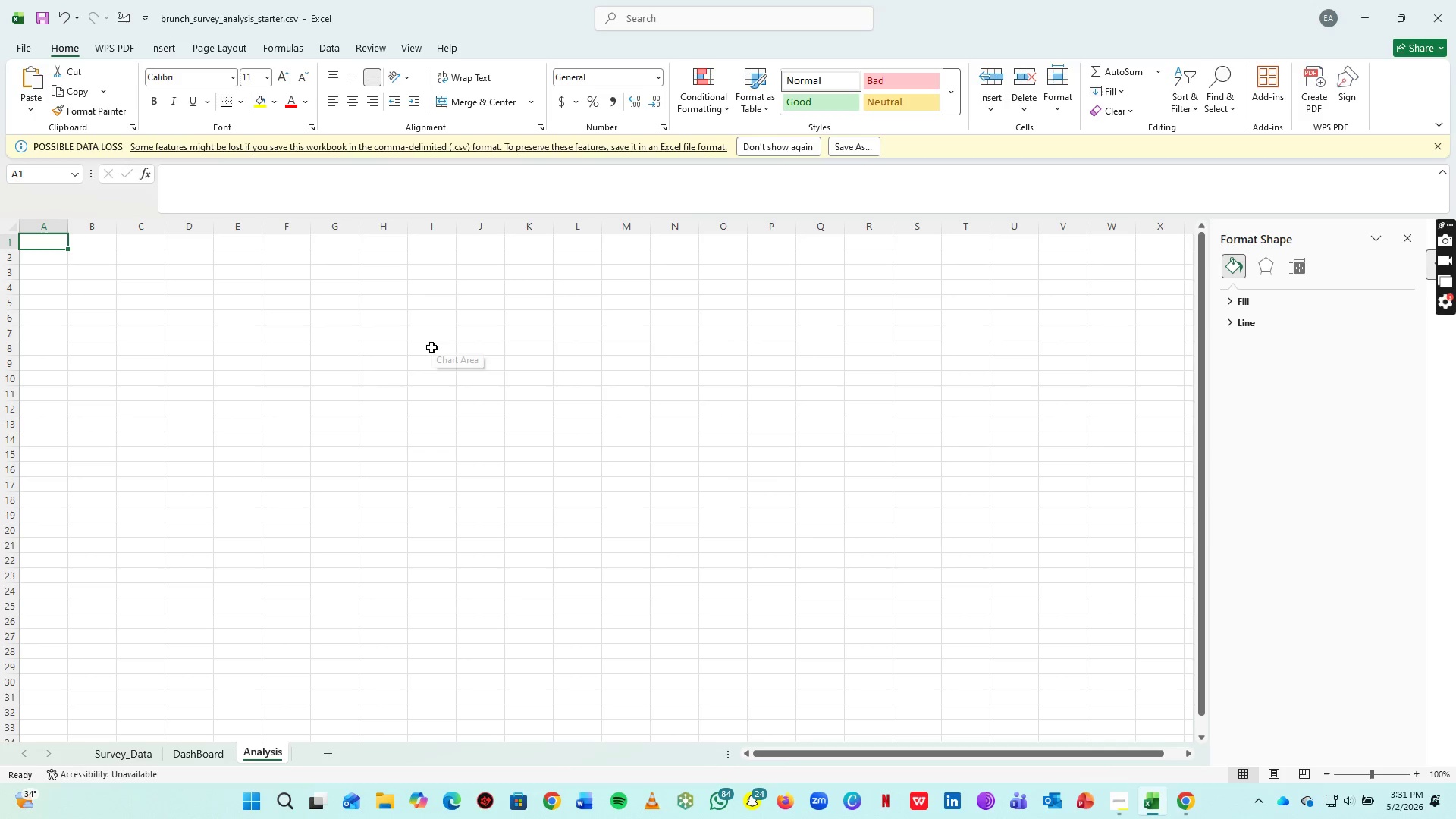 
hold_key(key=Backspace, duration=1.25)
 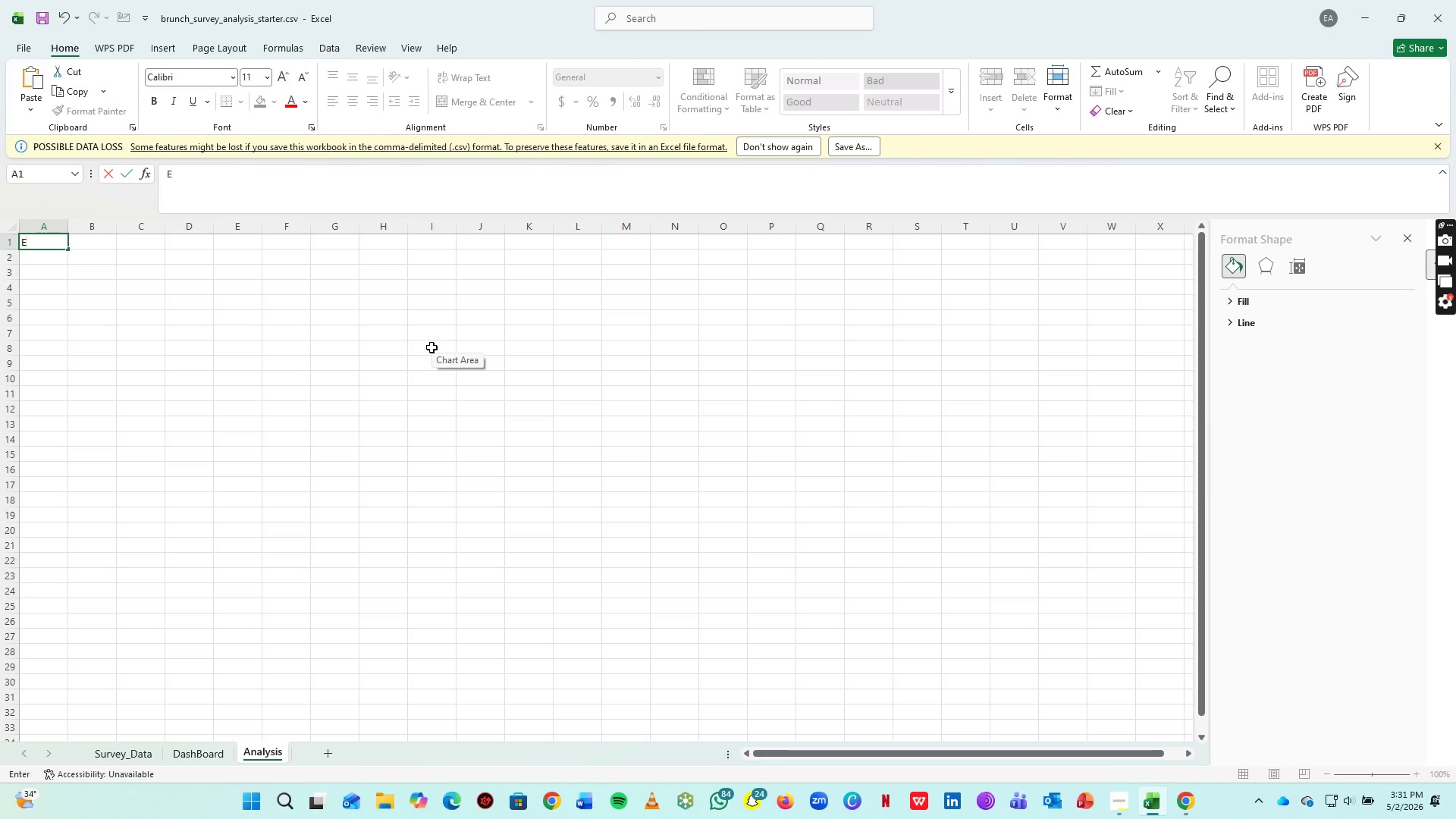 
hold_key(key=Backspace, duration=6.34)
 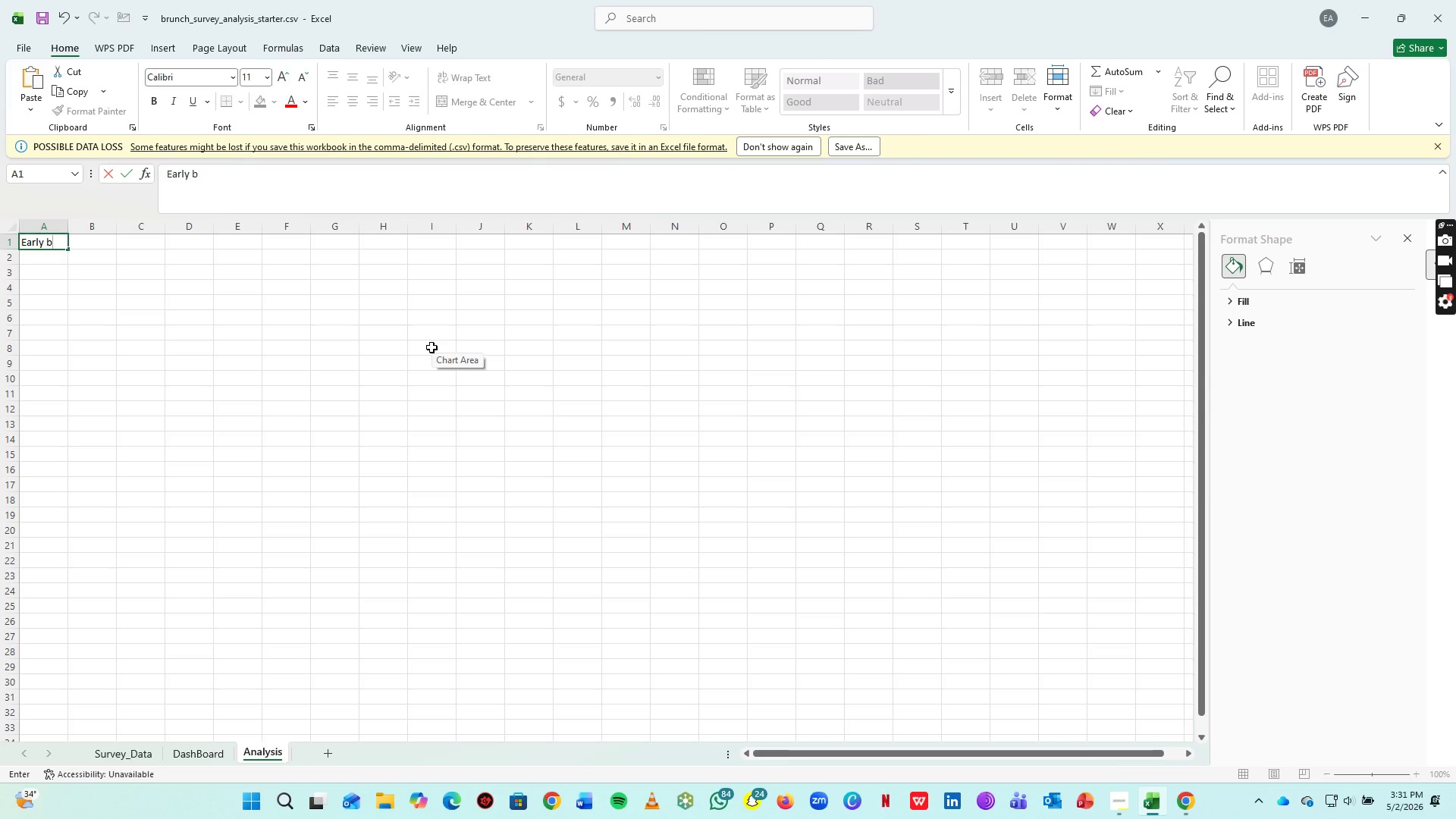 
type( Bir)
key(Backspace)
key(Backspace)
type(Bird)
 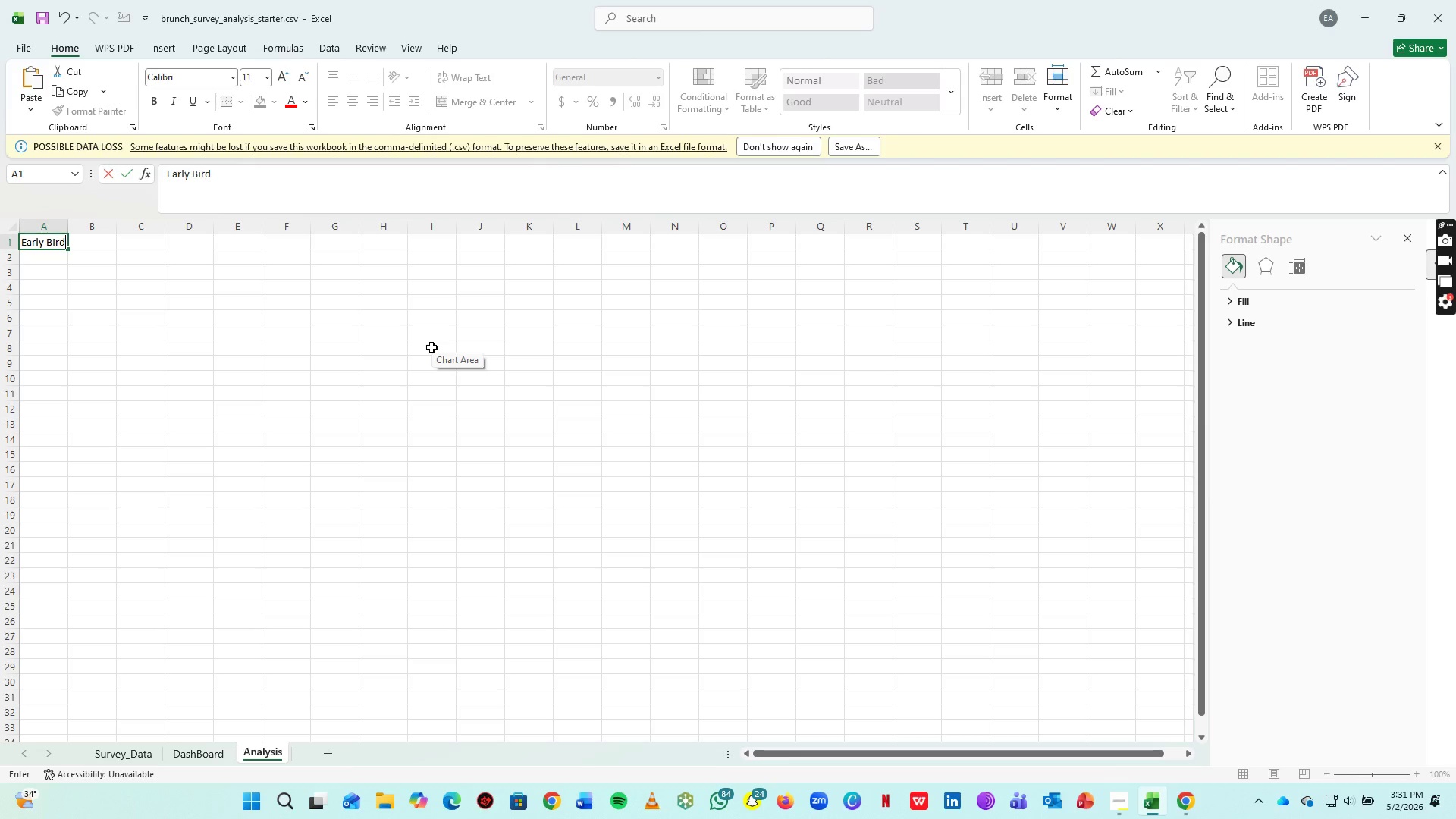 
key(ArrowDown)
 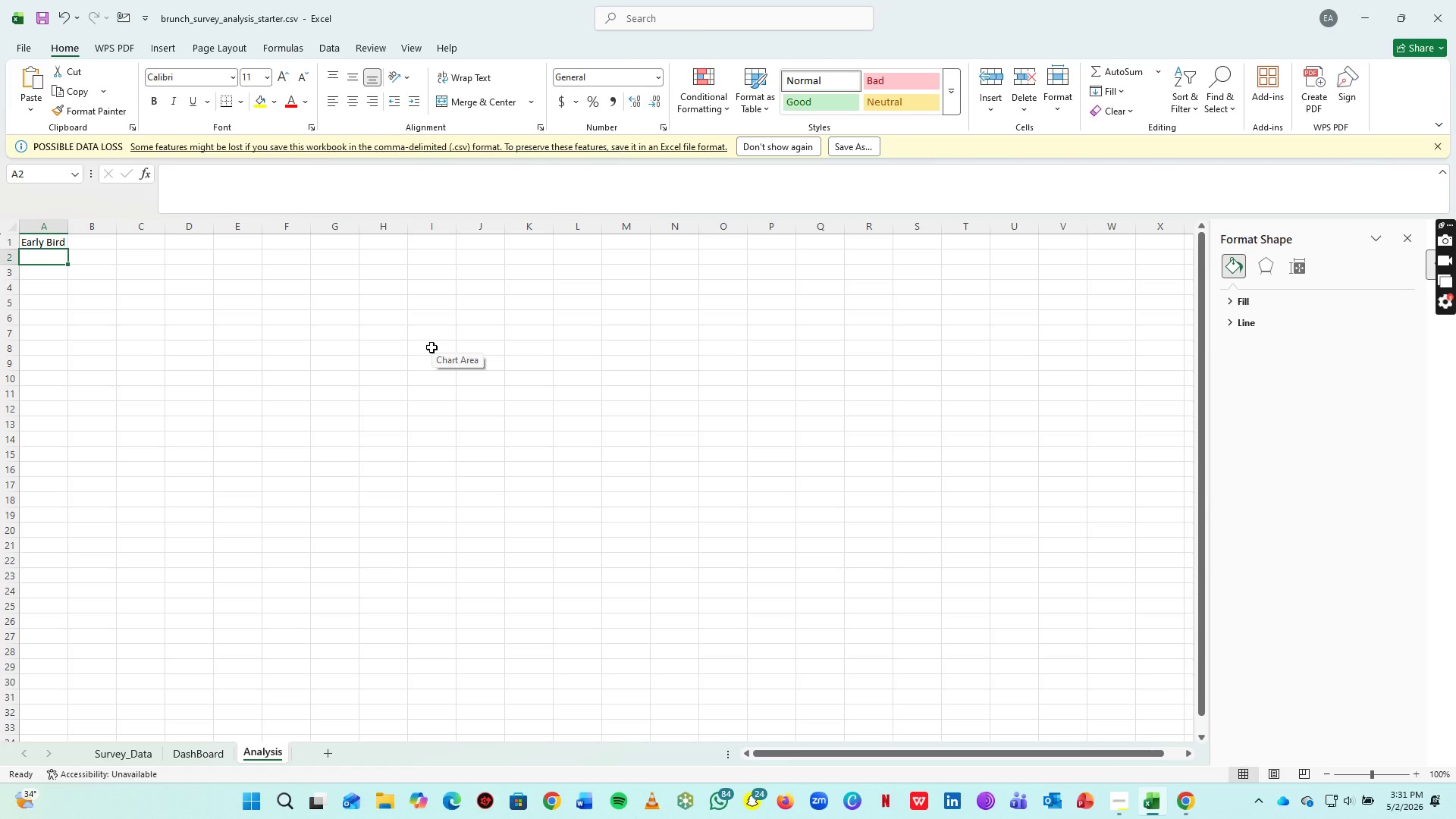 
type(Peak)
 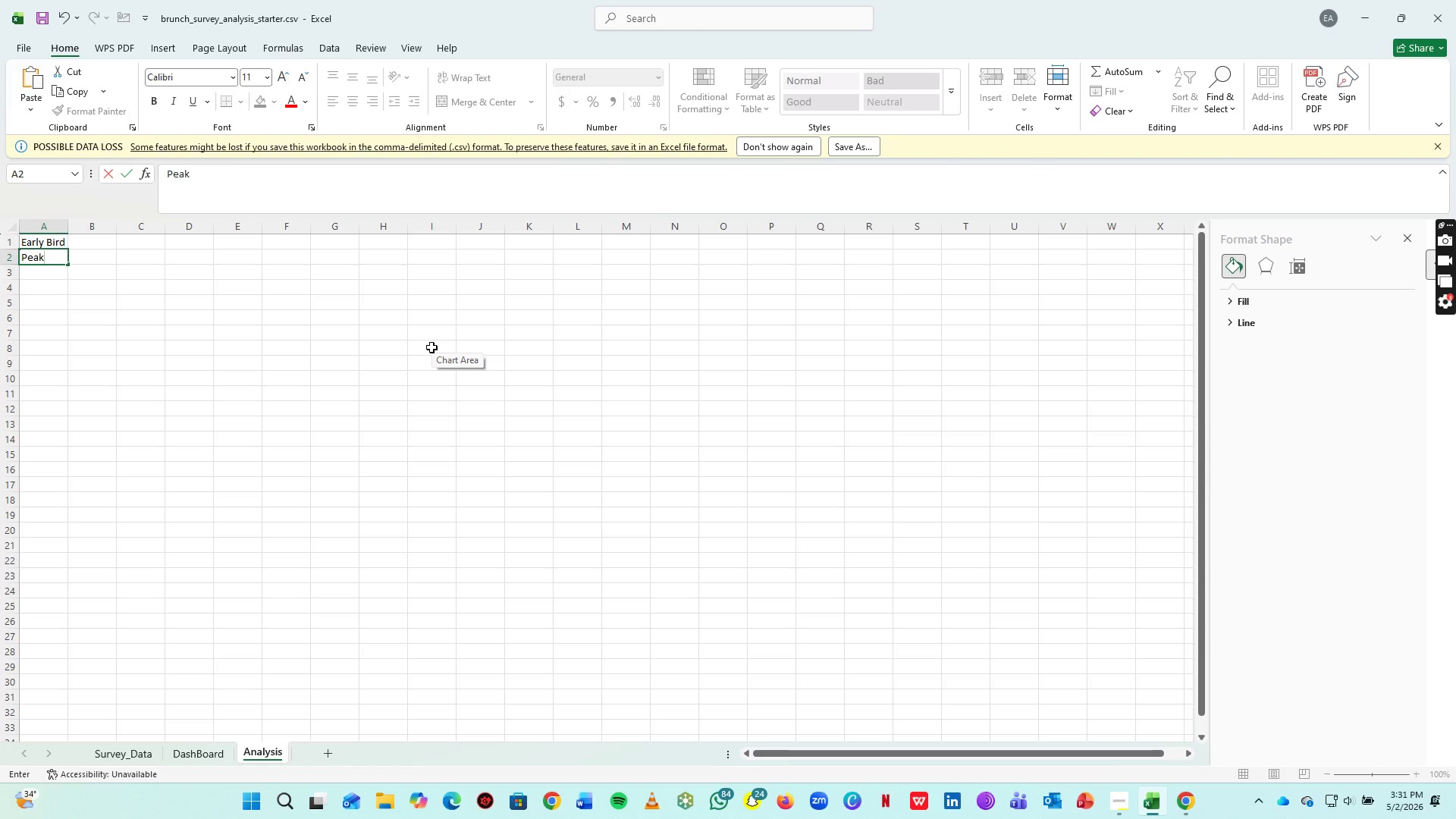 
key(ArrowDown)
 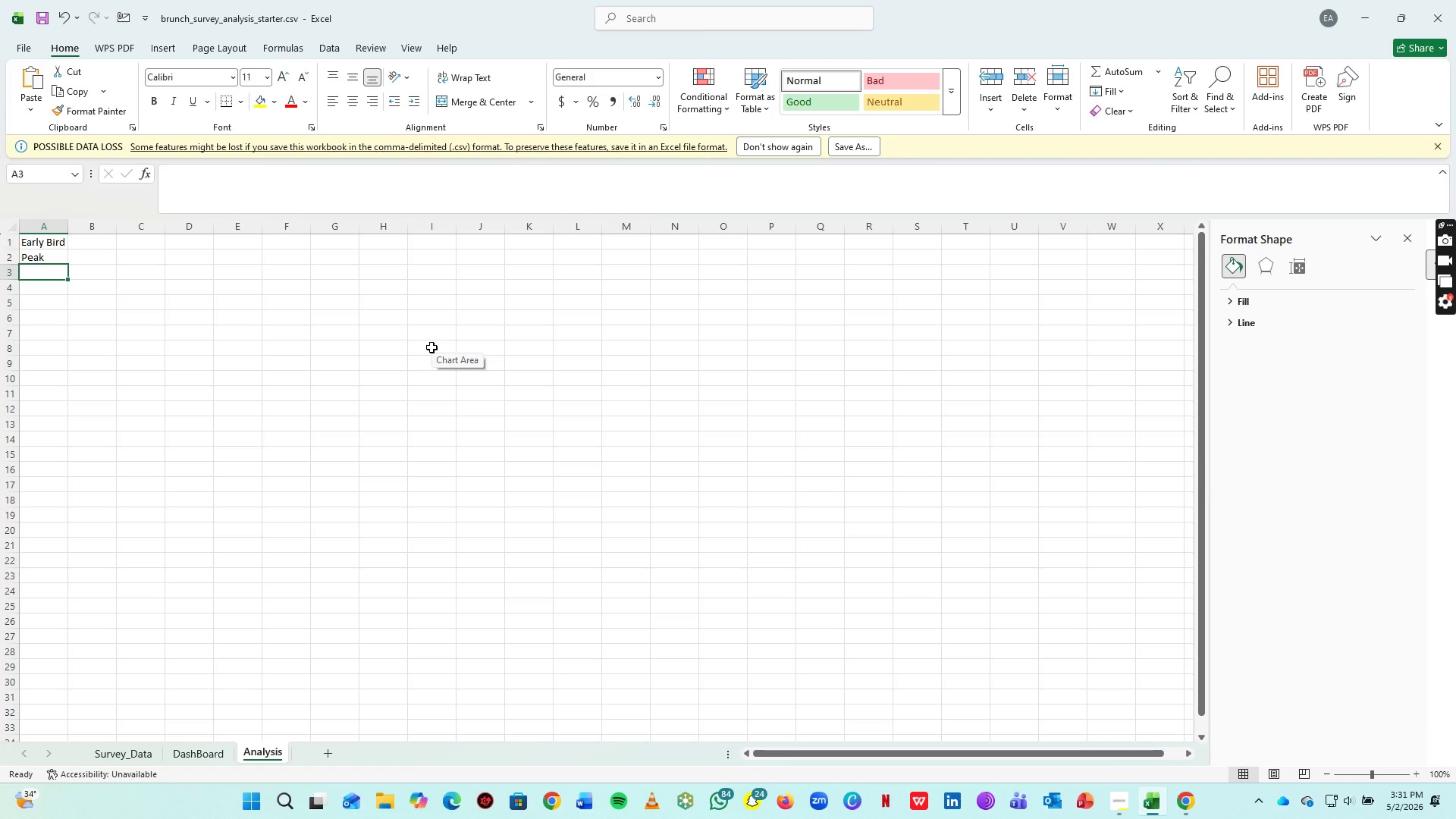 
type(Brunch)
 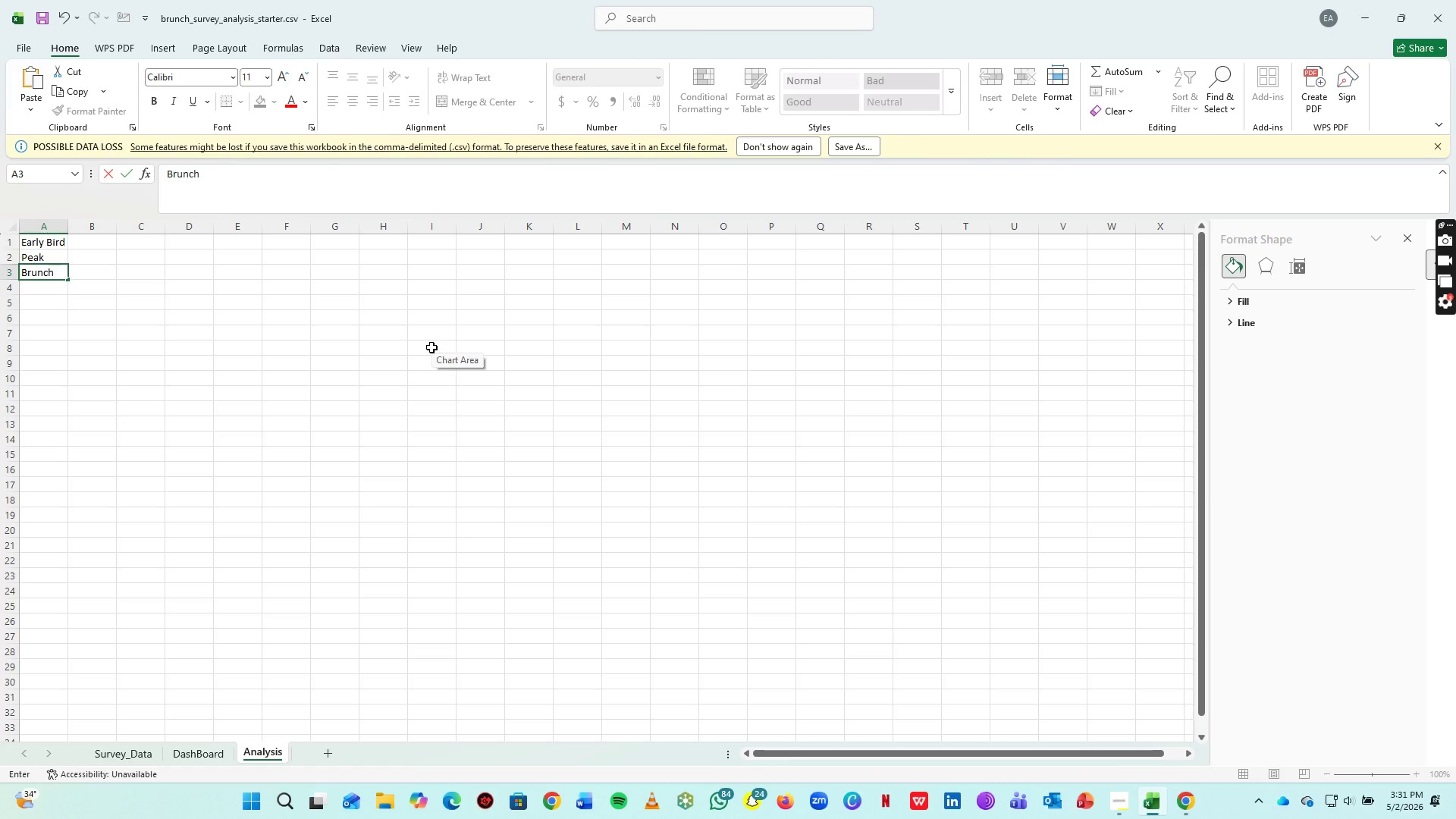 
left_click([509, 354])
 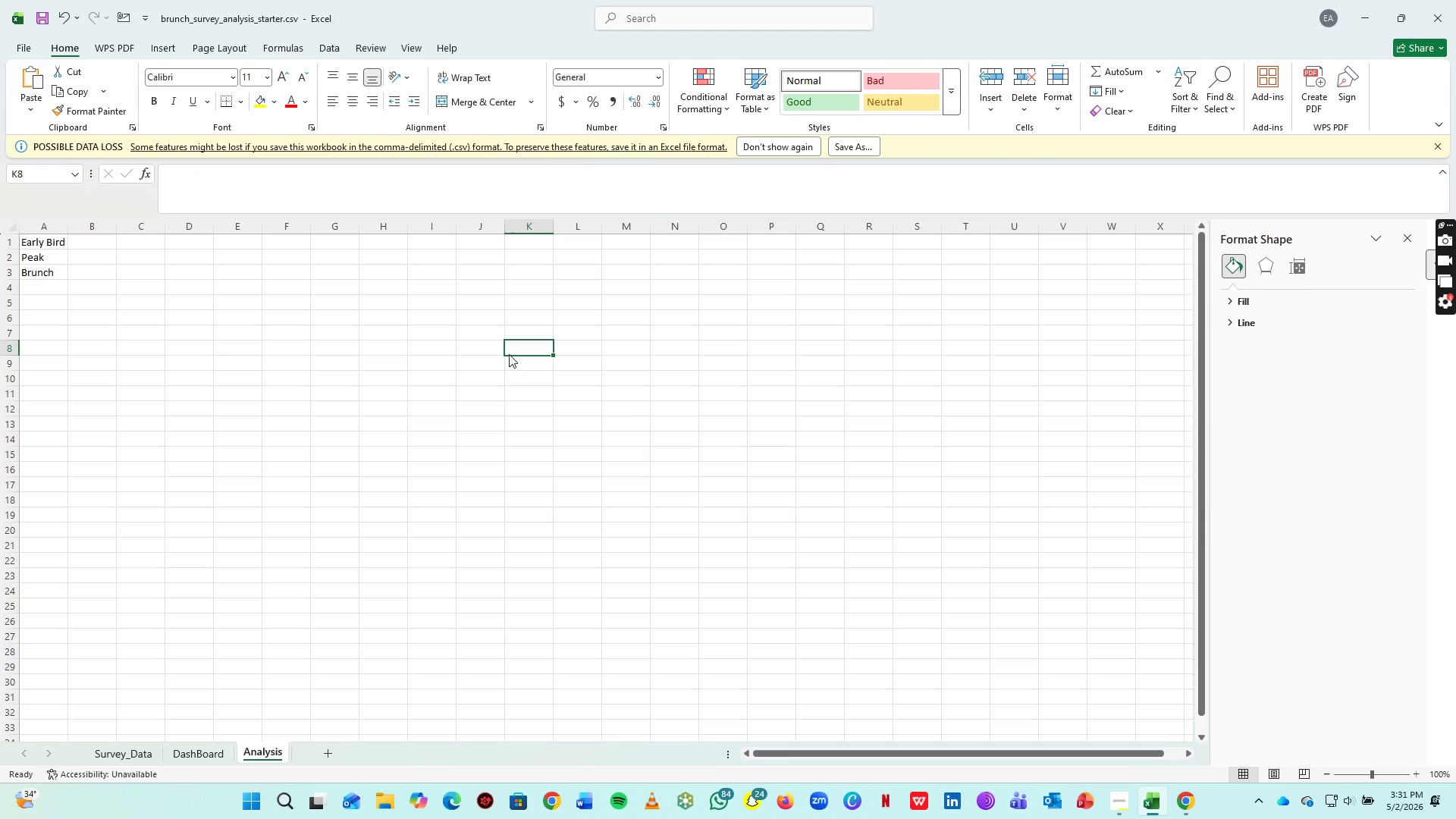 
key(Alt+Tab)